 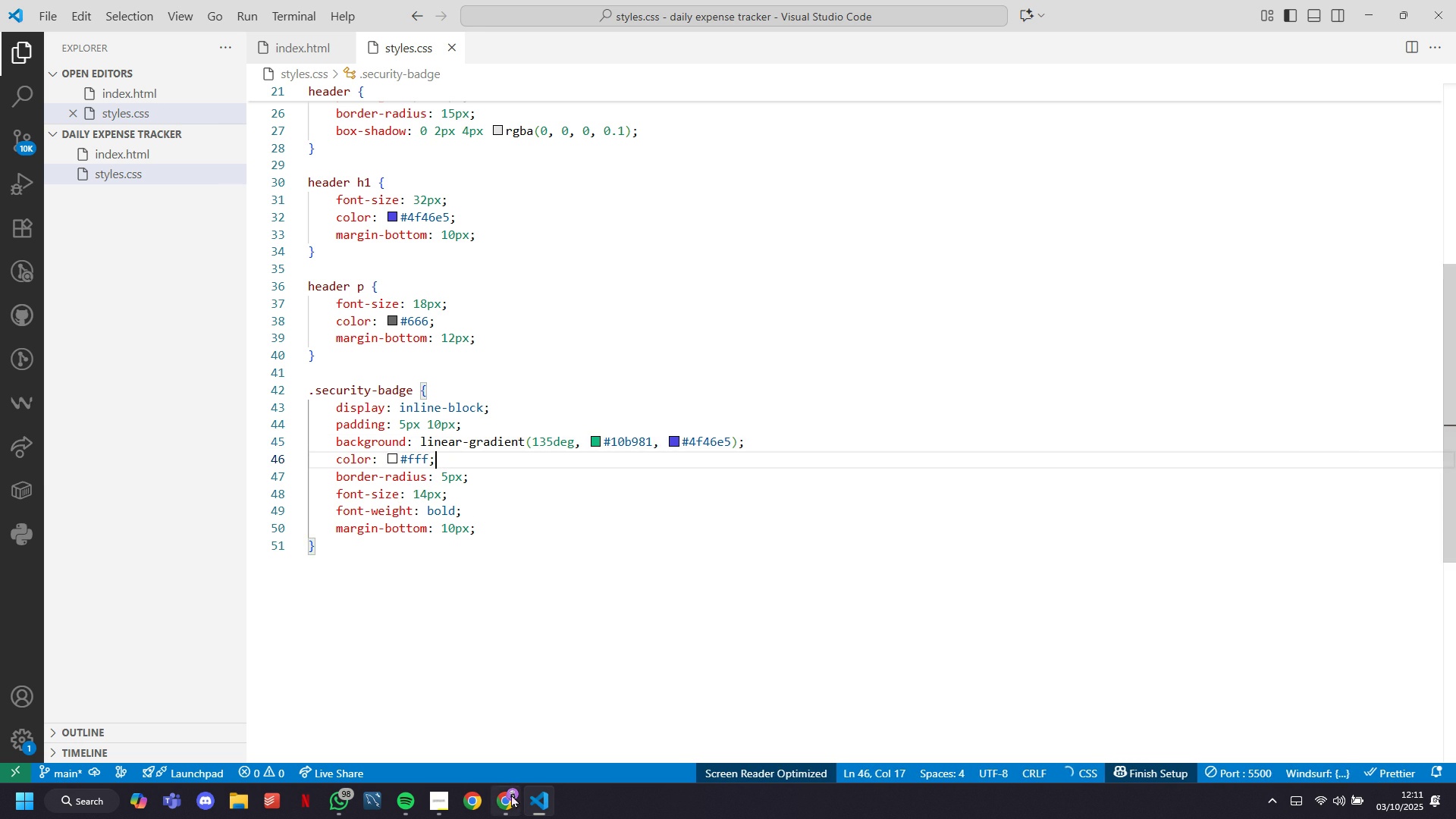 
left_click([510, 798])
 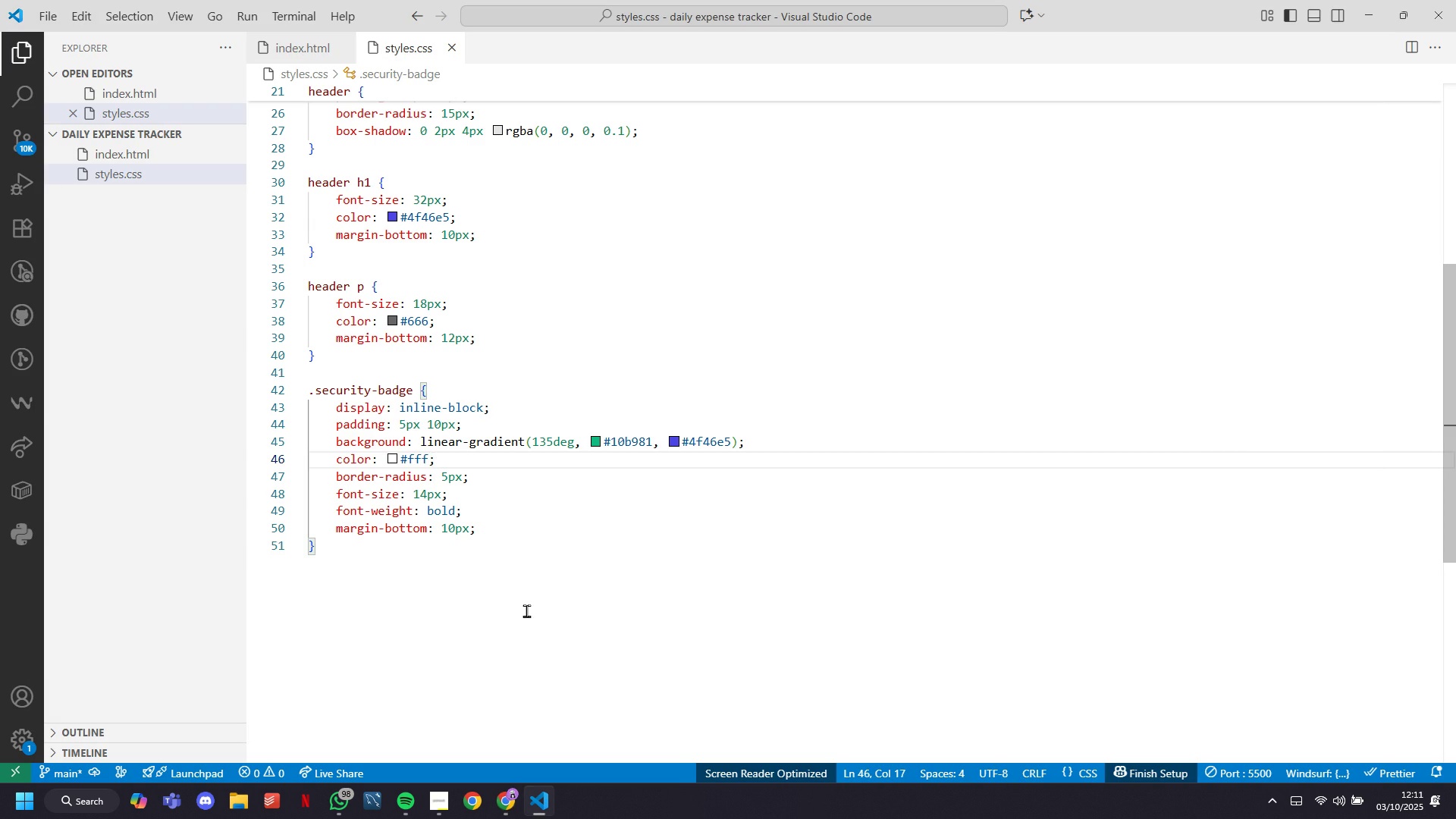 
left_click([526, 610])
 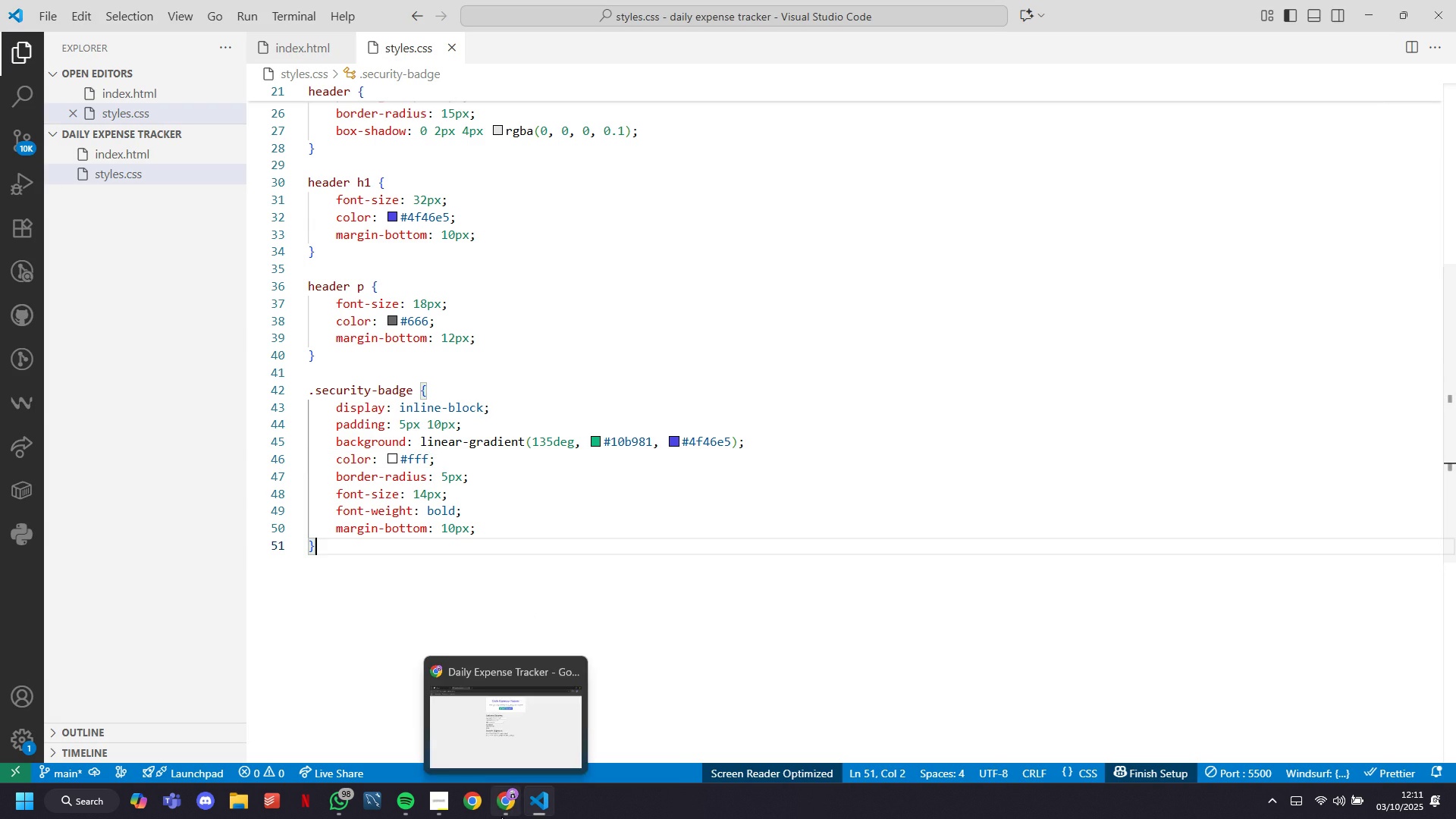 
left_click([501, 815])
 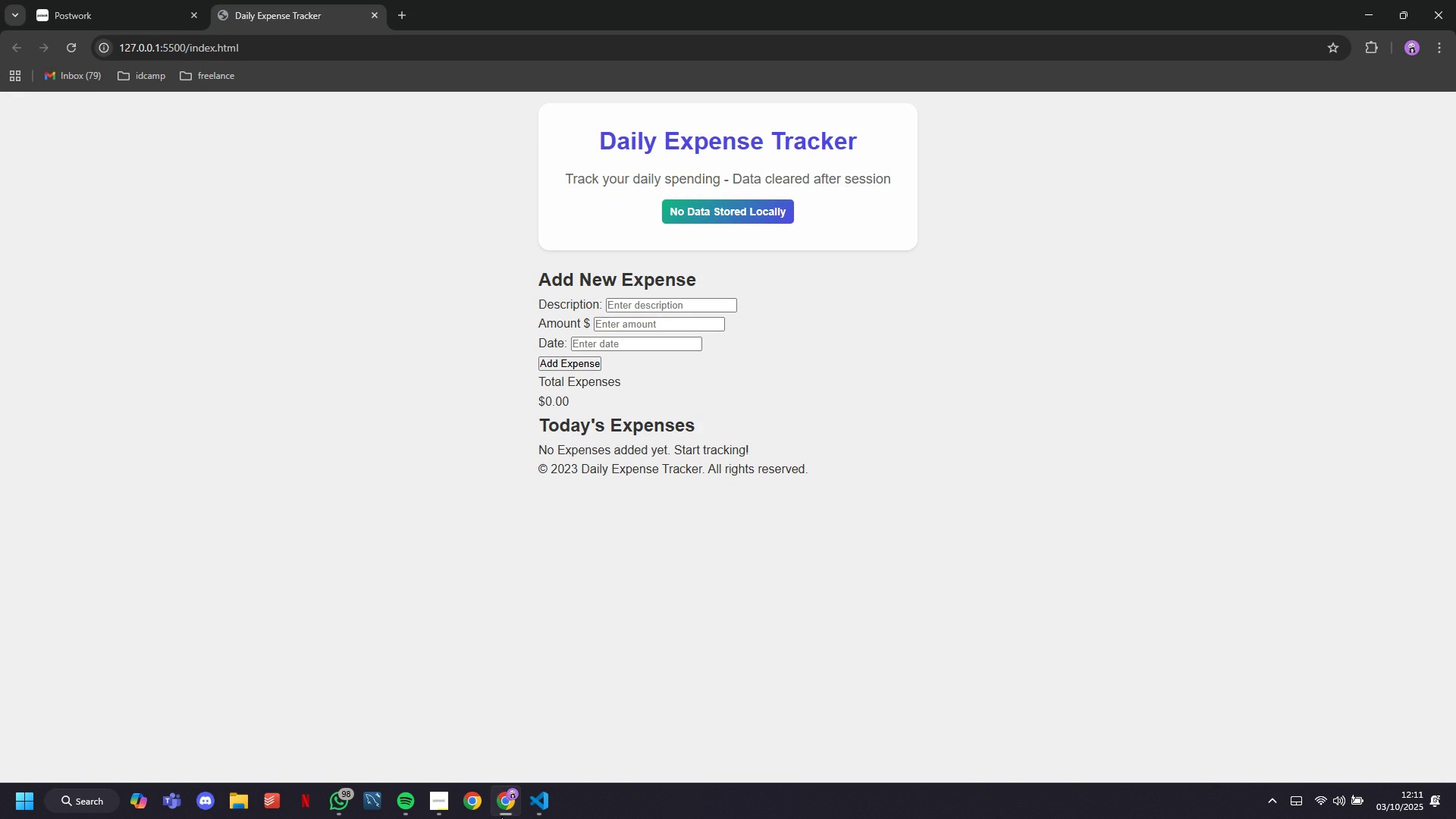 
left_click([501, 815])
 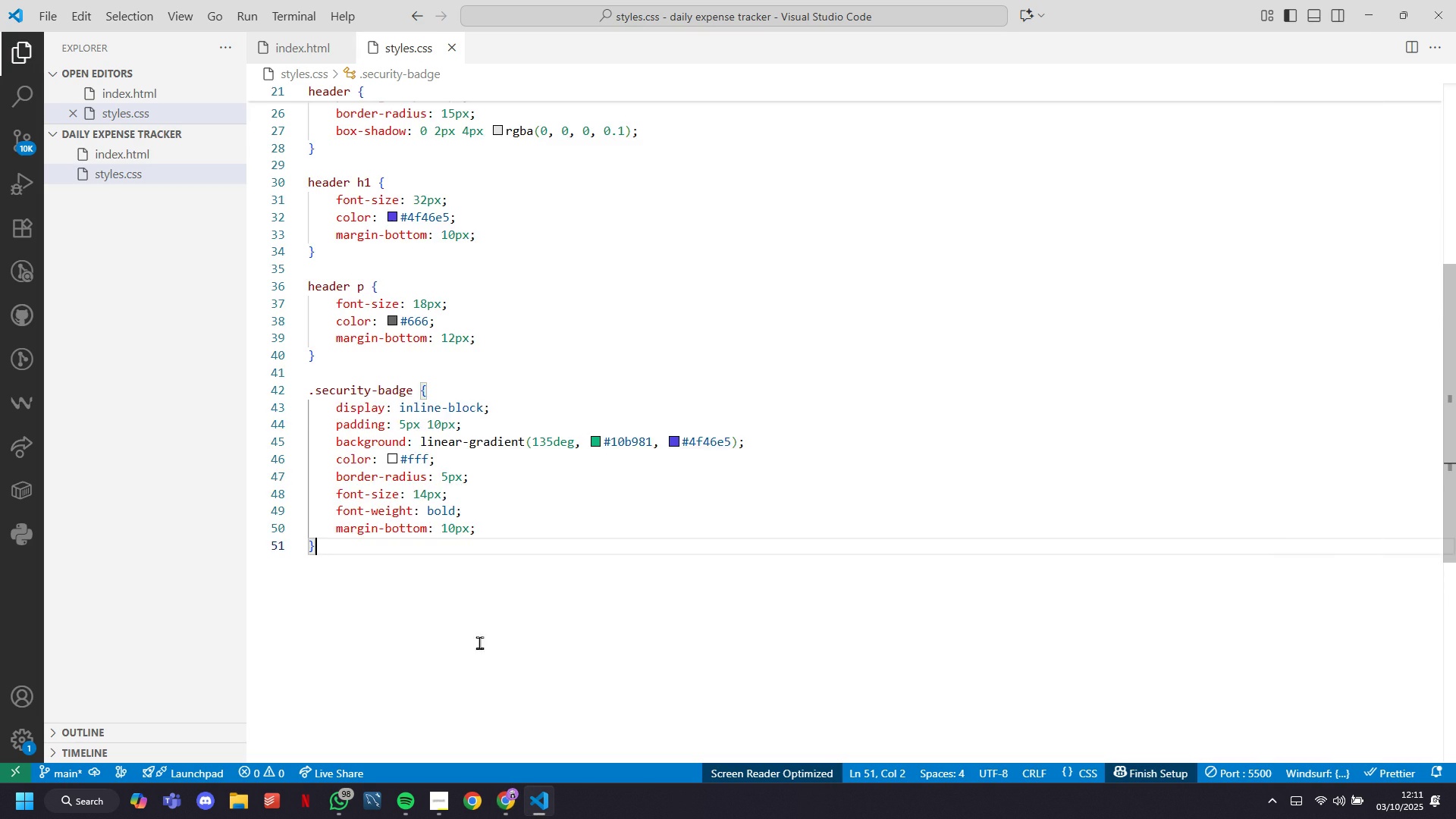 
scroll: coordinate [462, 594], scroll_direction: down, amount: 4.0
 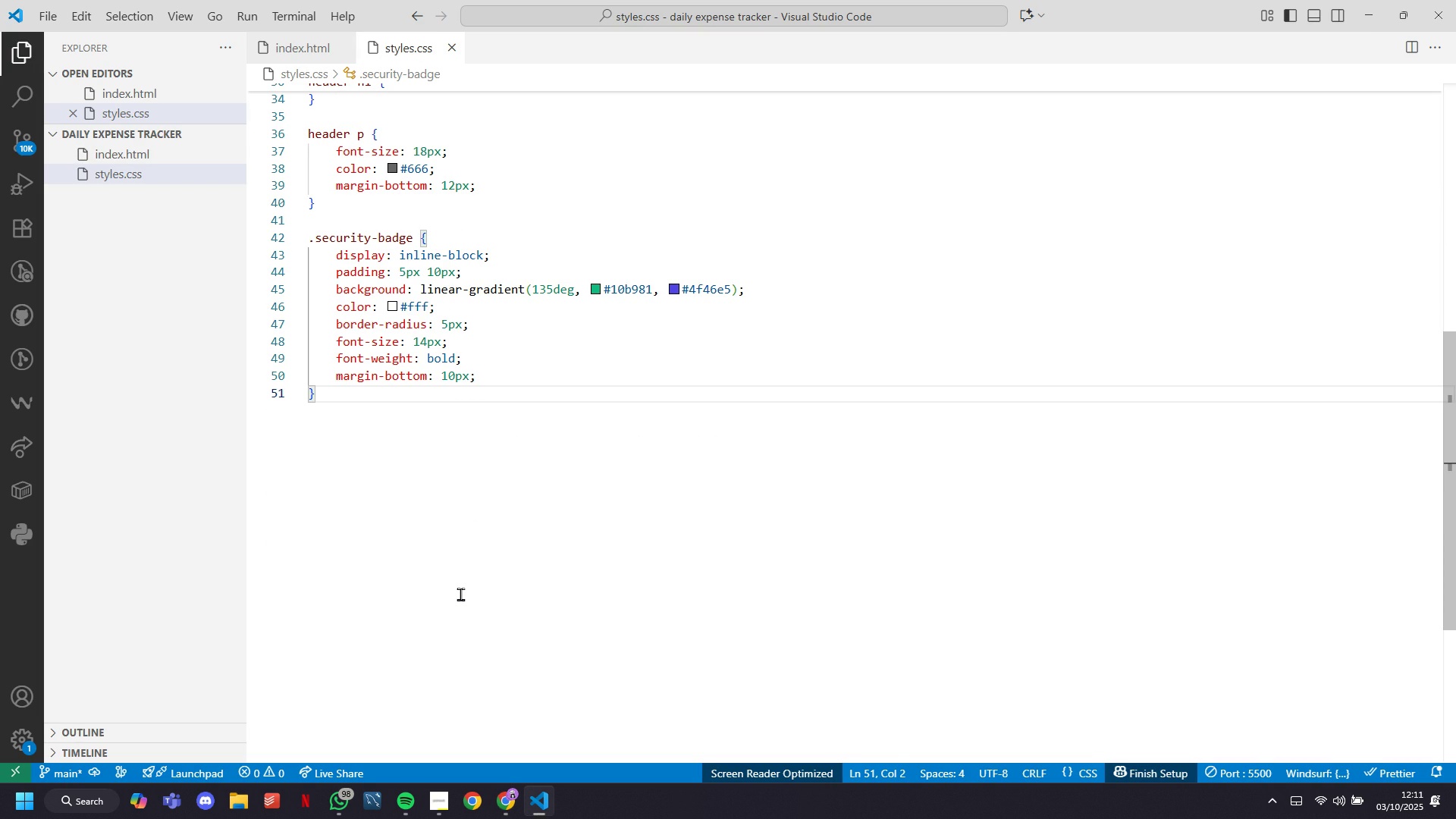 
key(Enter)
 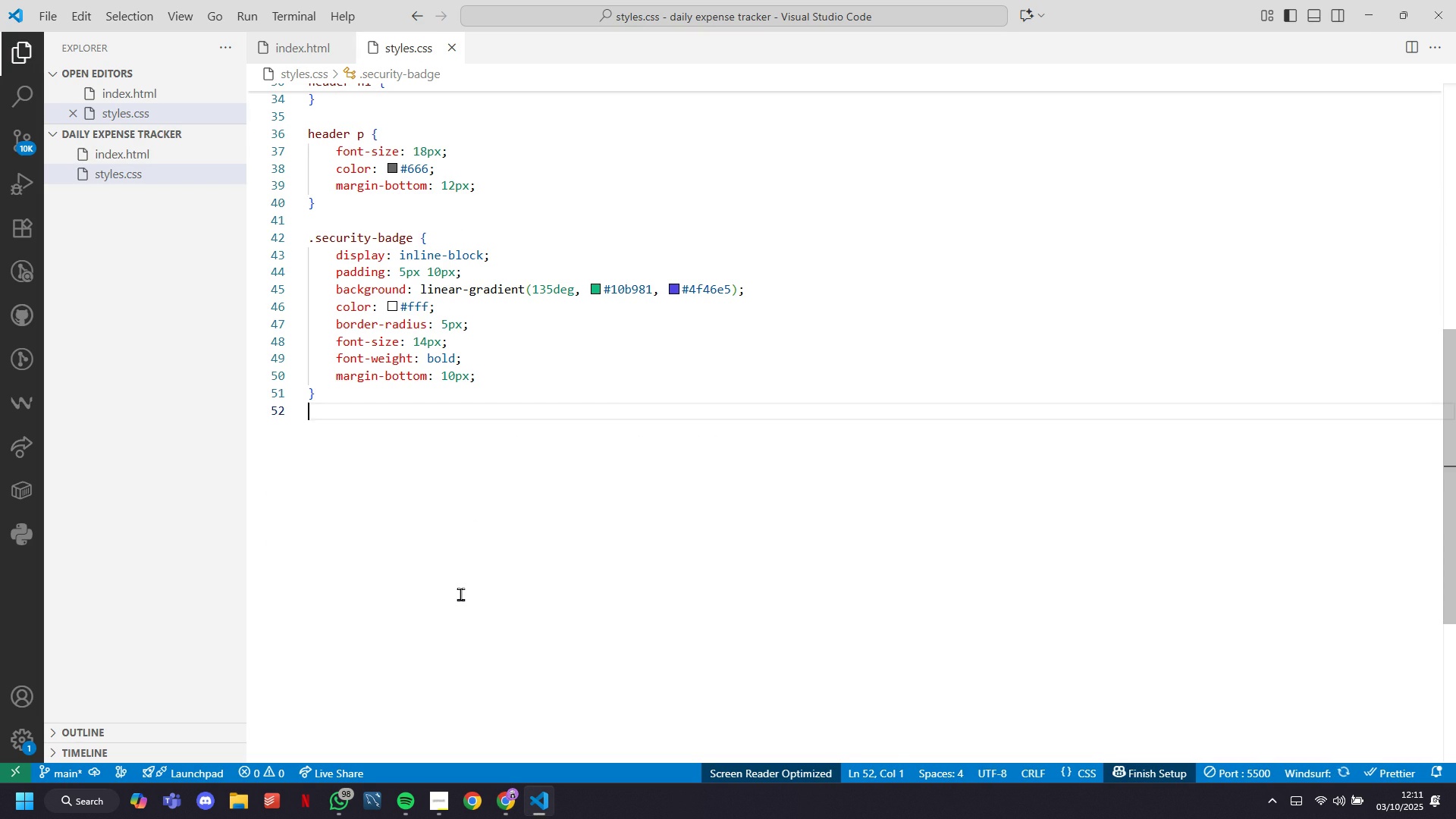 
key(Enter)
 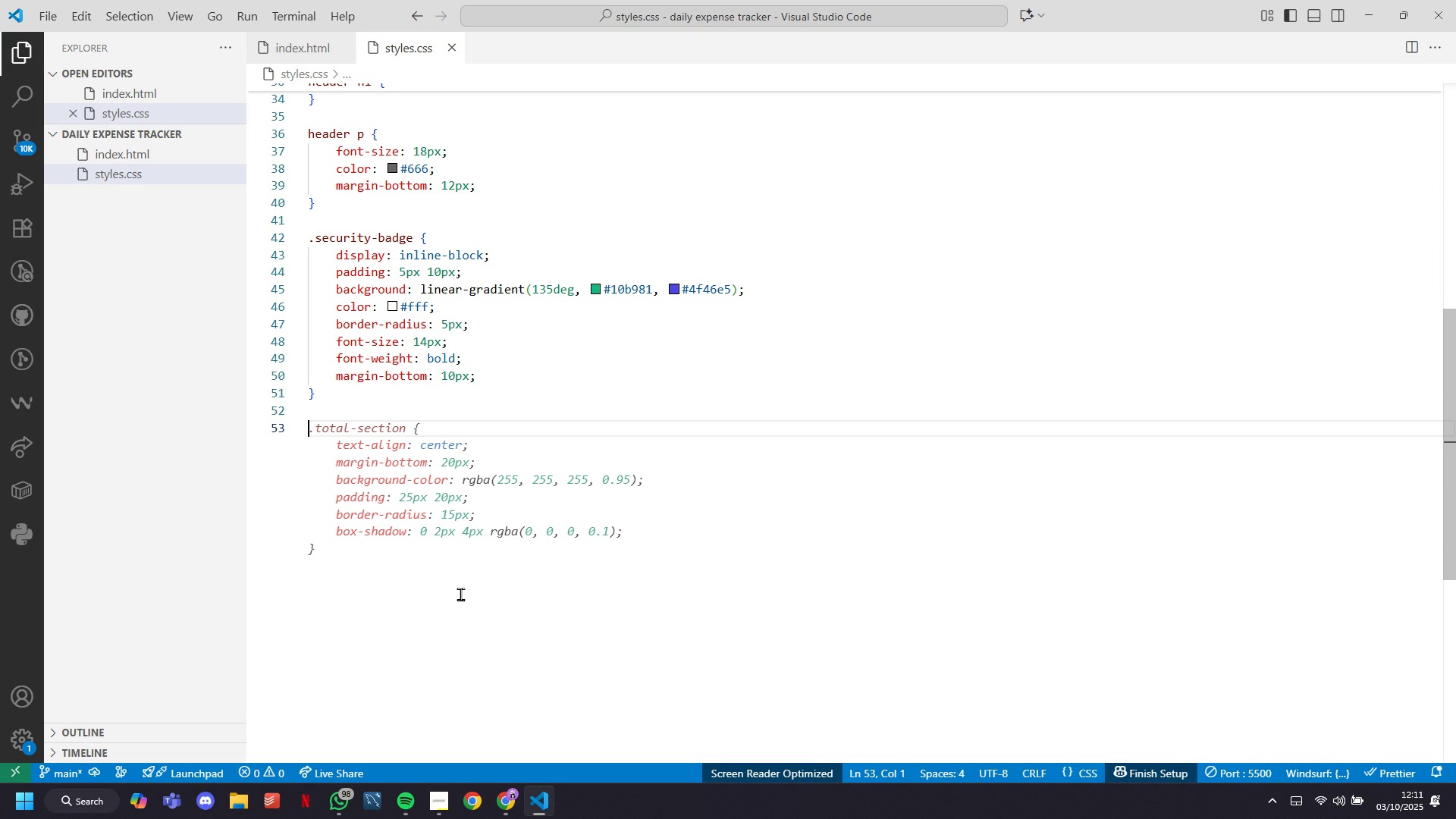 
wait(5.41)
 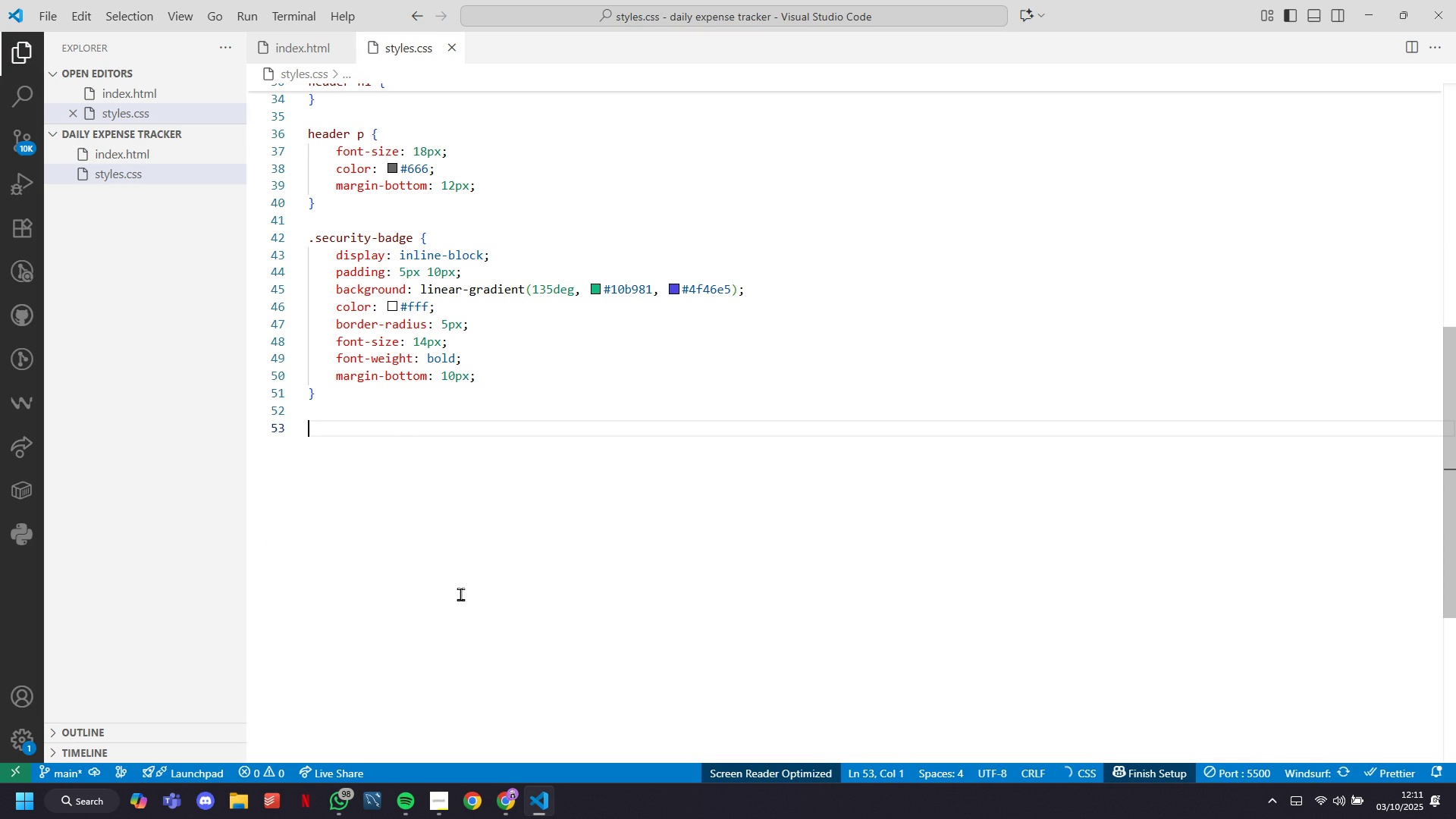 
type(.add-expense-section [)